 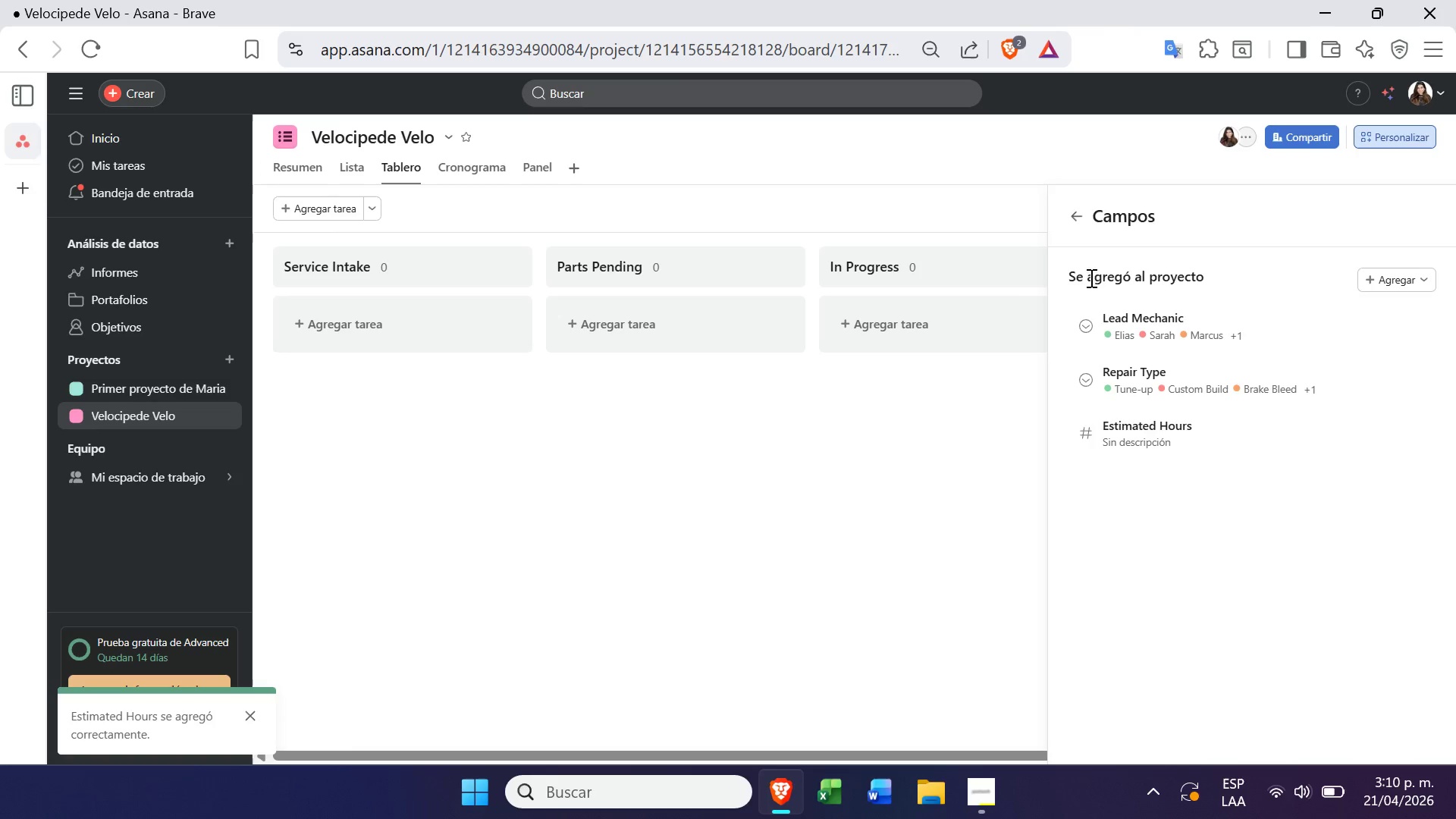 
left_click([1389, 272])
 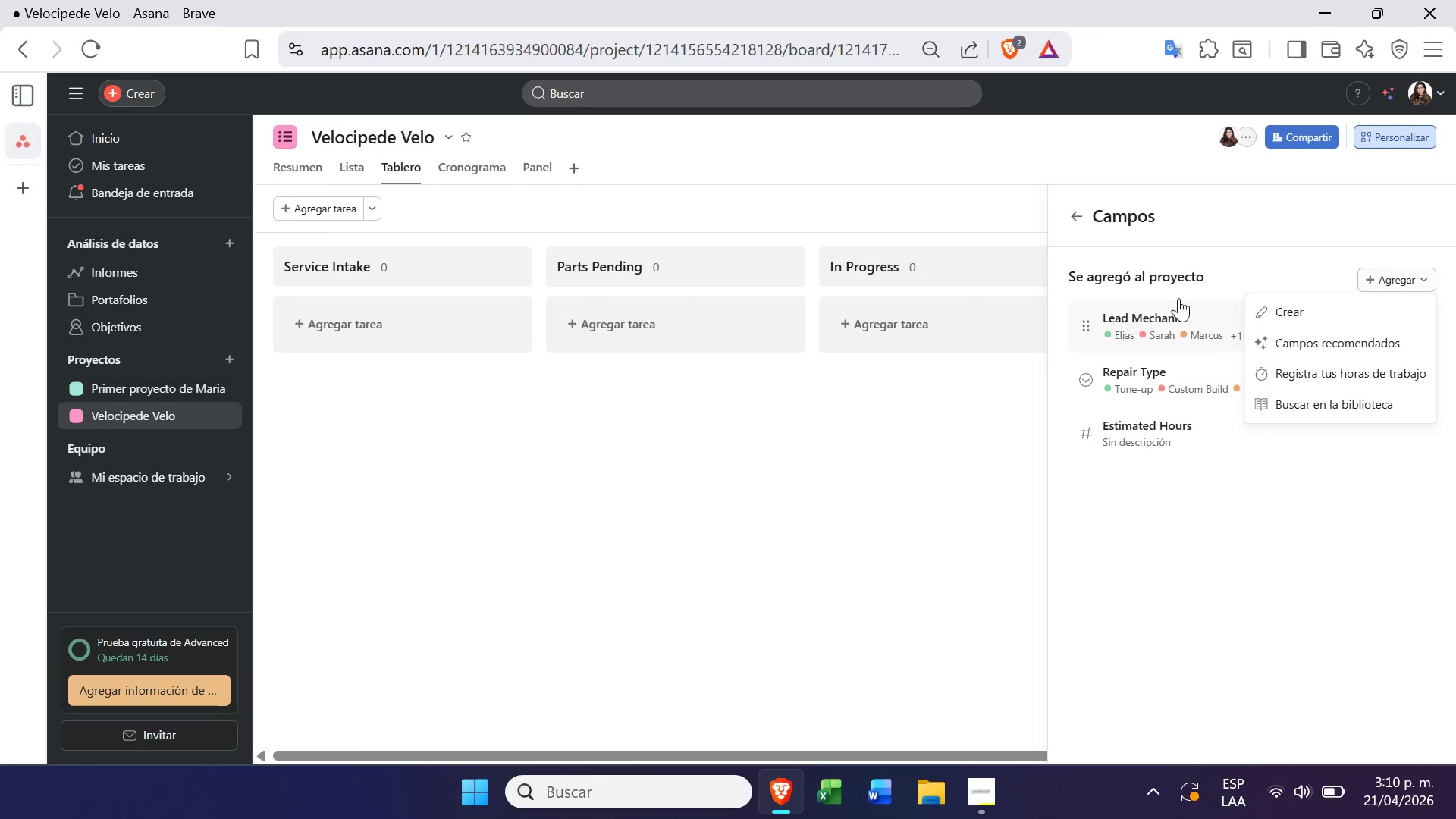 
left_click([1271, 319])
 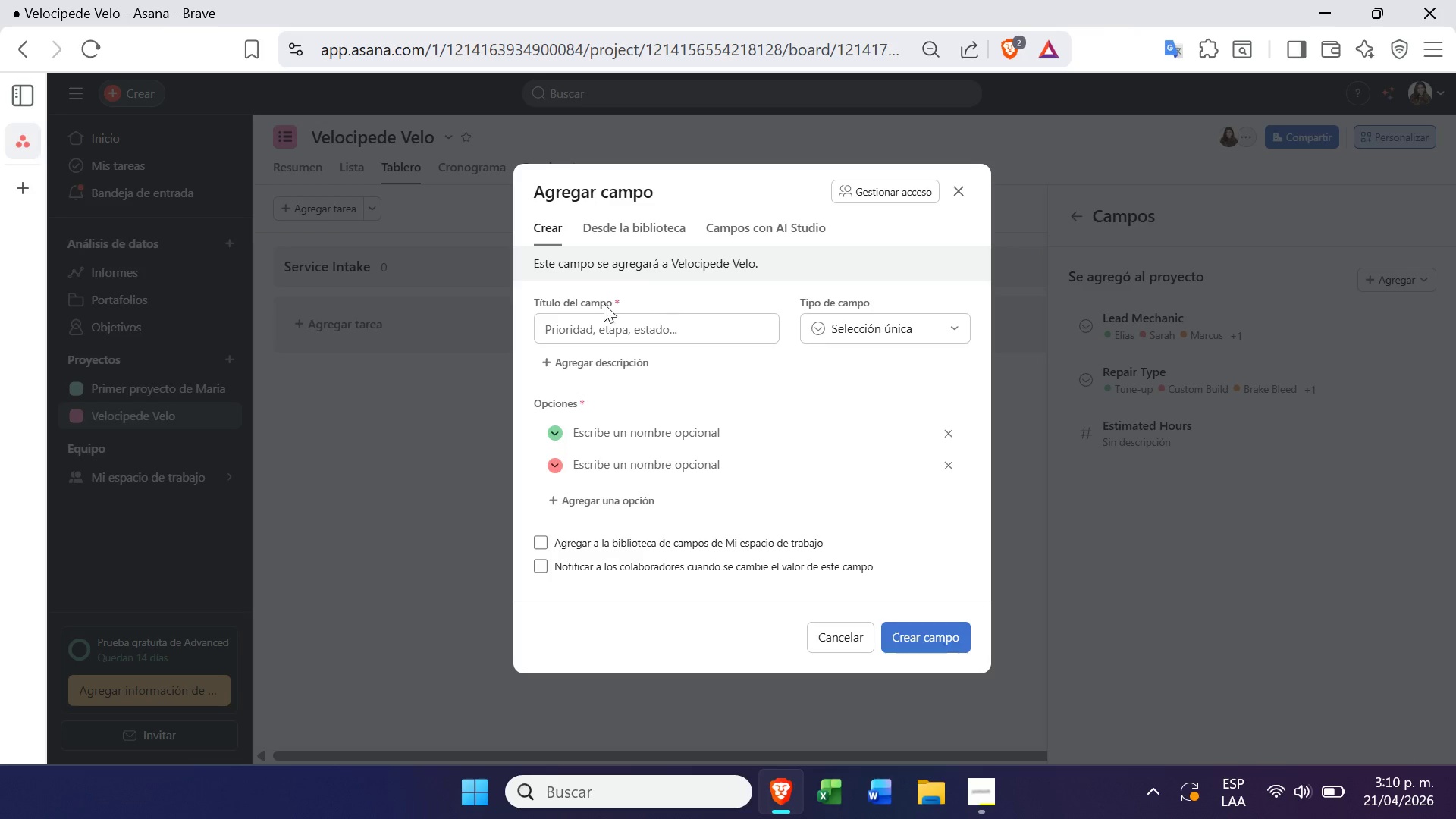 
left_click([610, 320])
 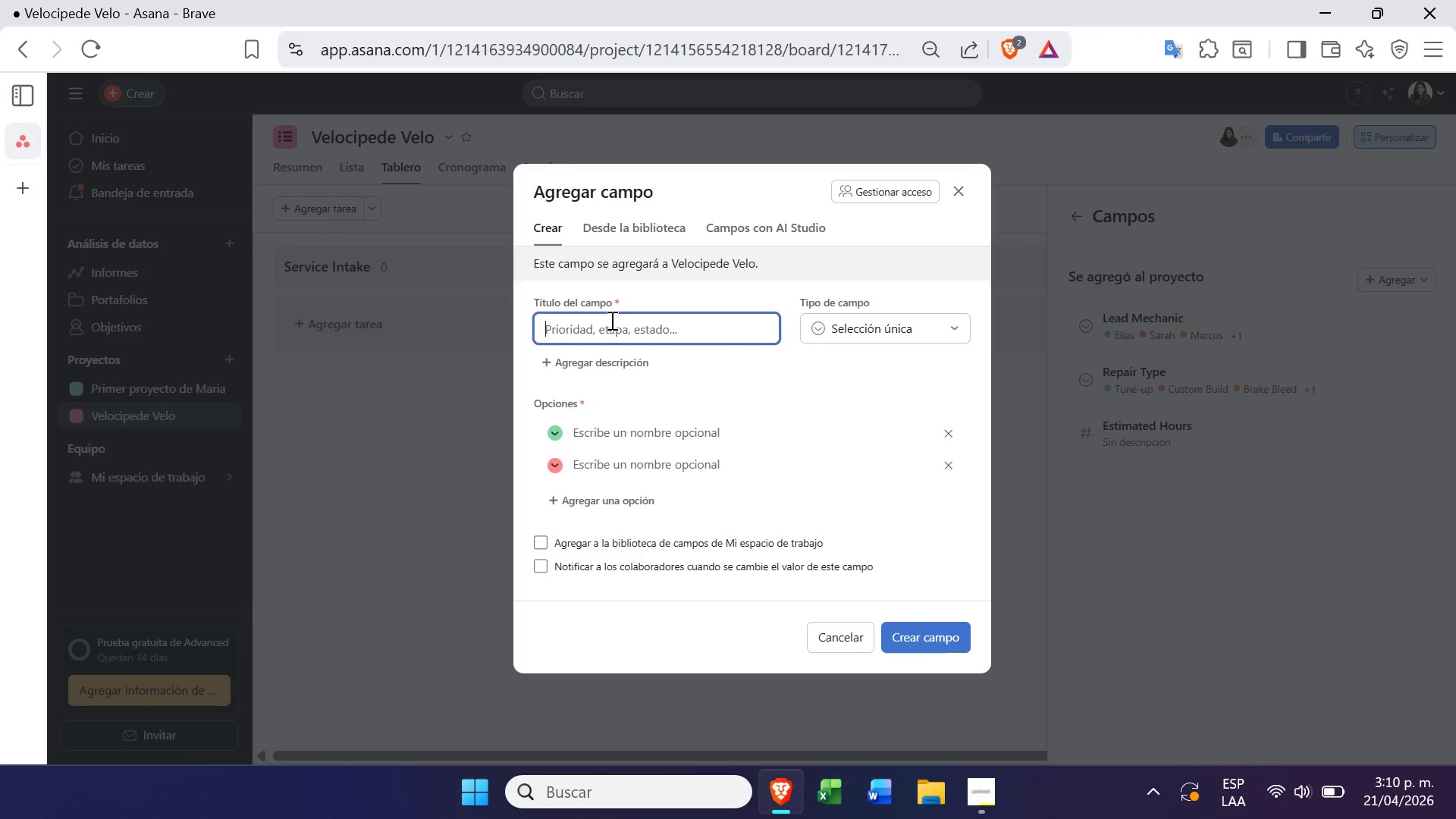 
key(Control+ControlLeft)
 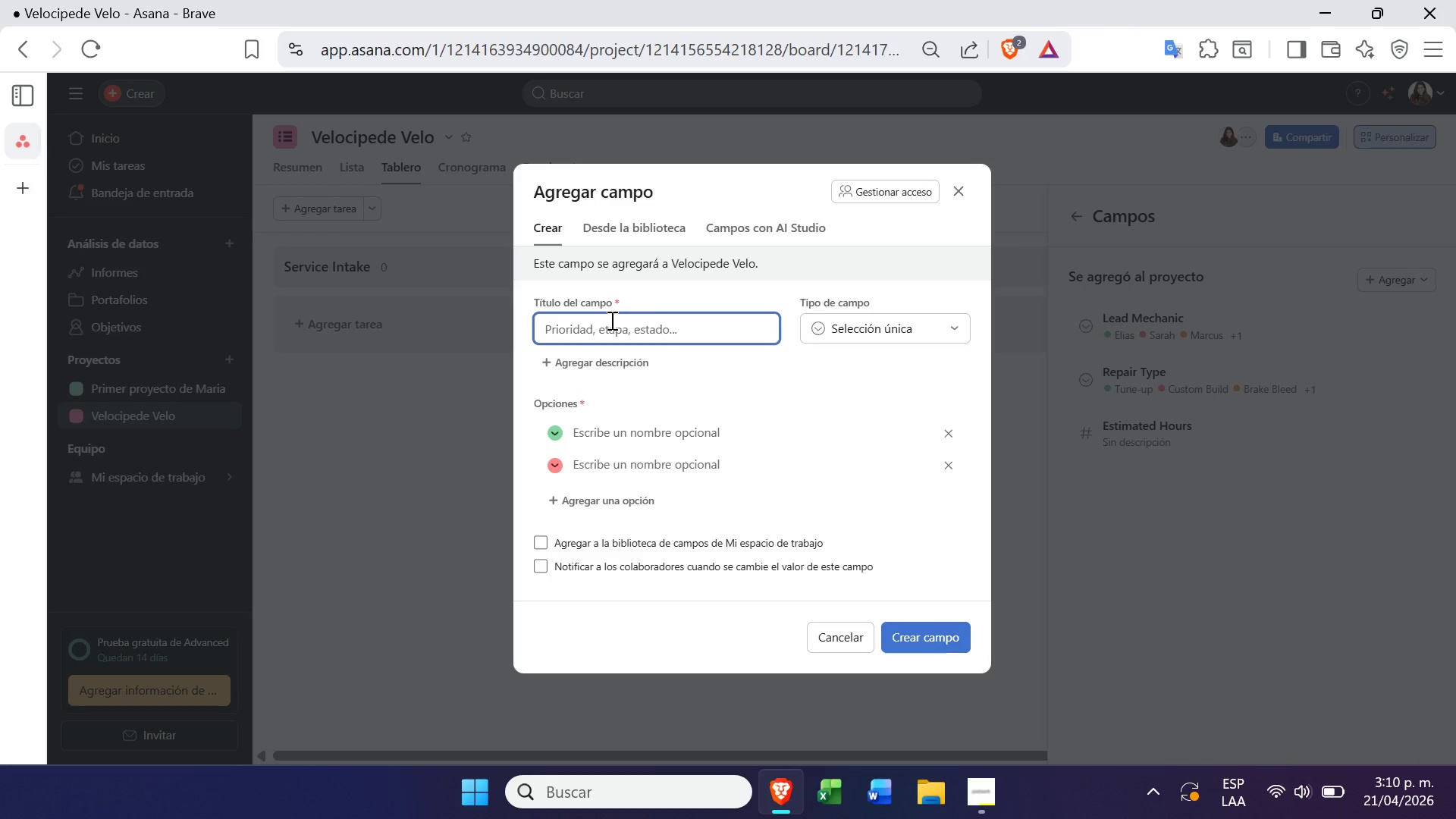 
key(Control+V)
 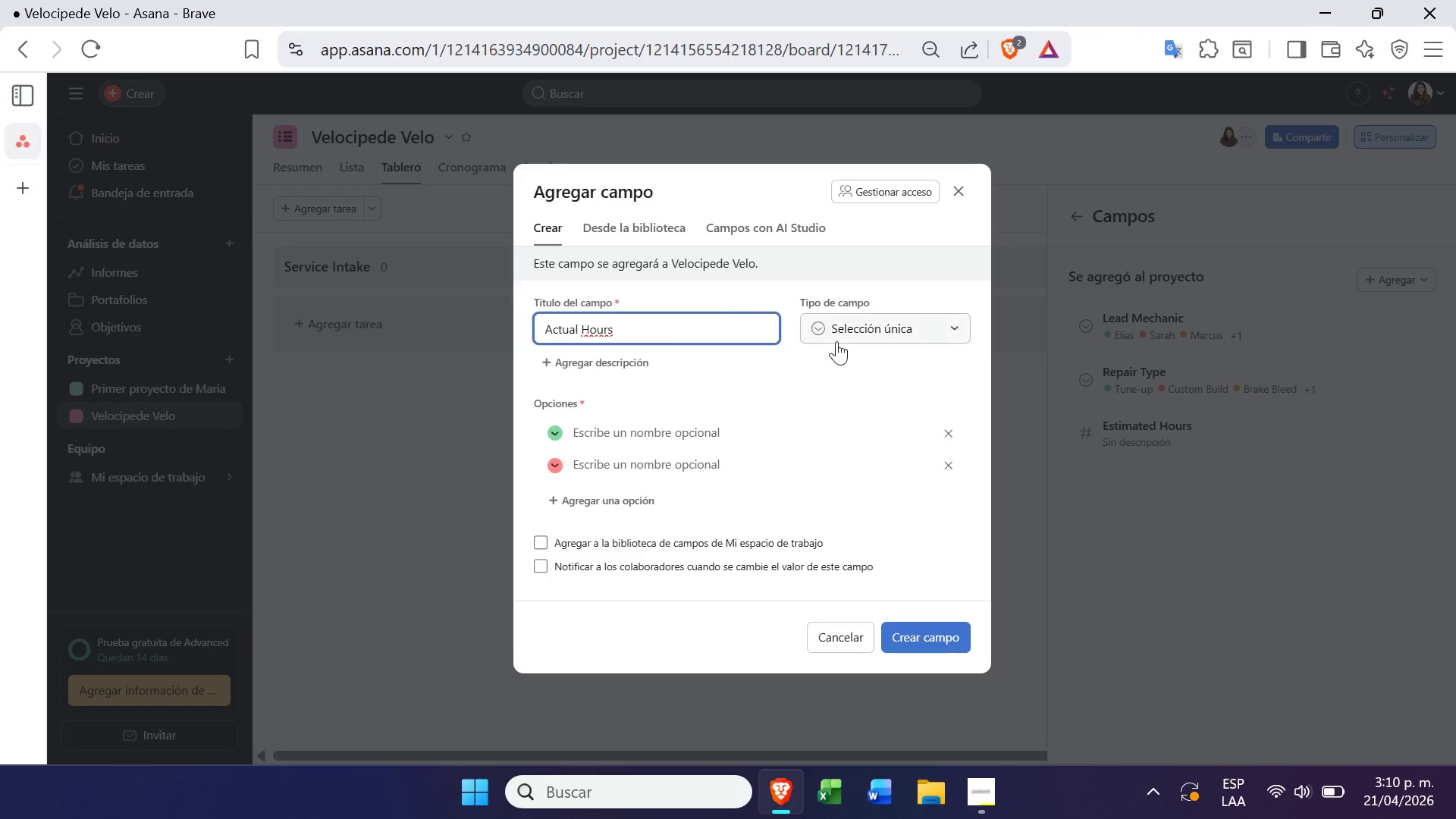 
left_click([858, 337])
 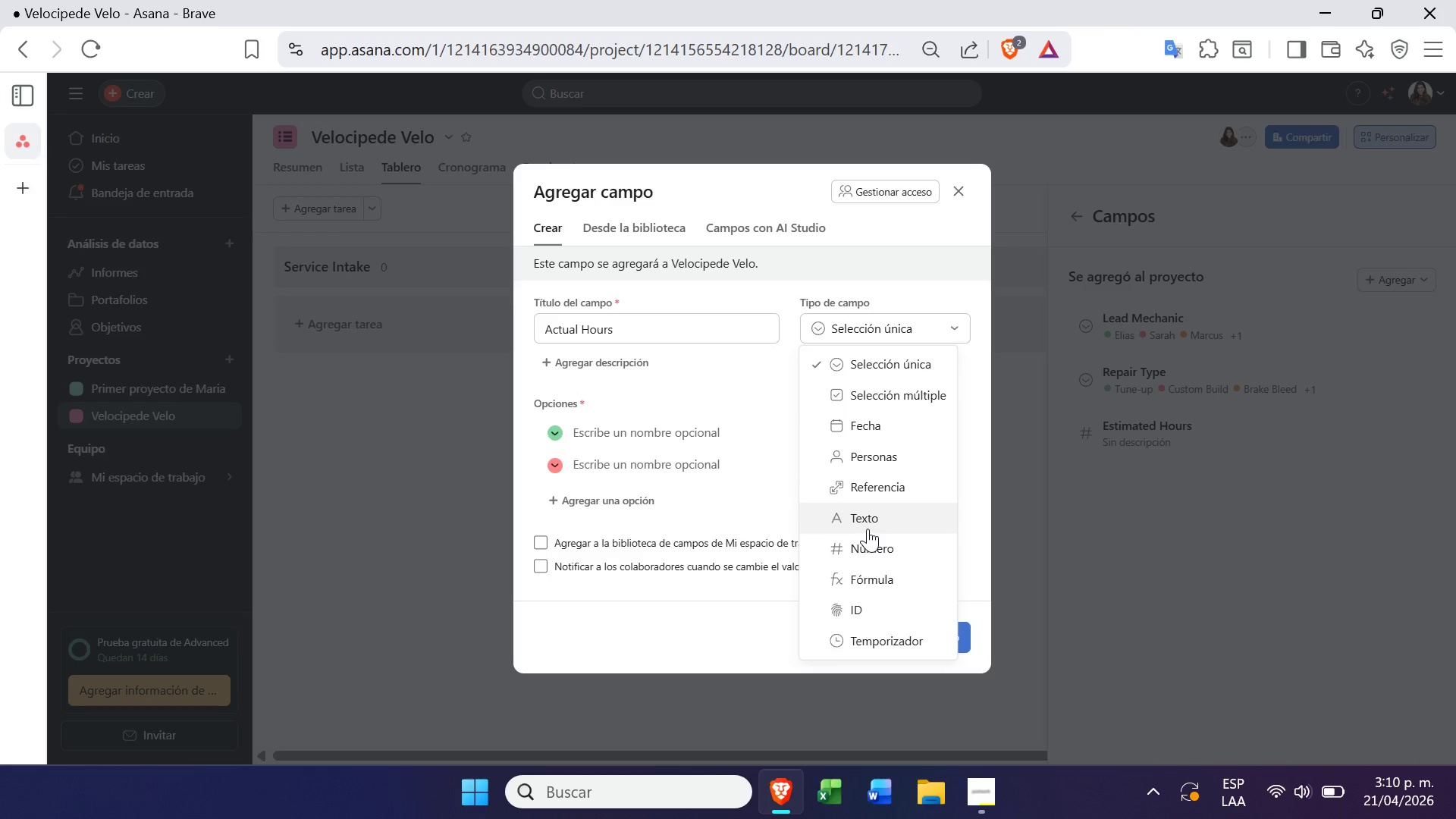 
left_click([871, 551])
 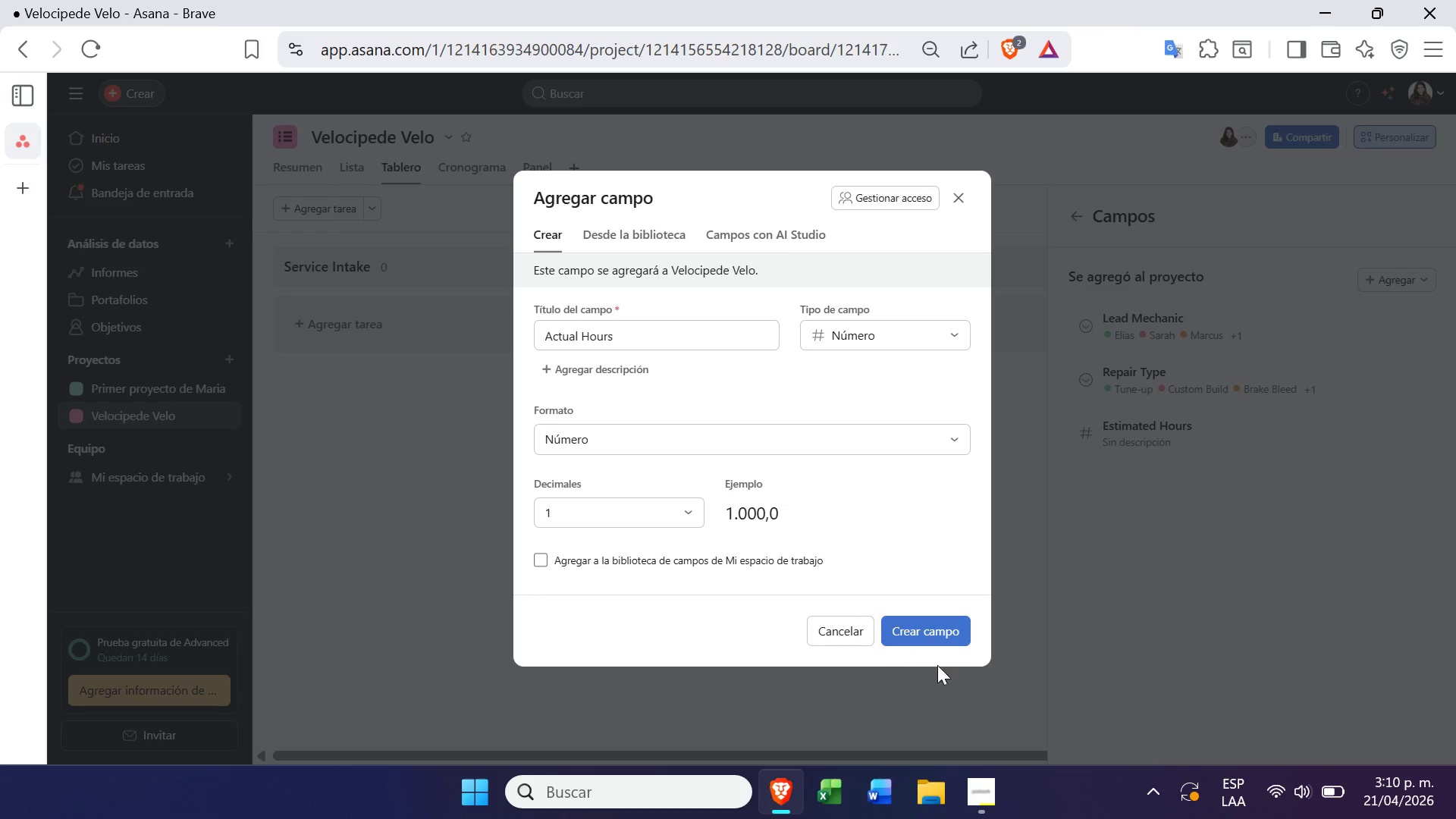 
left_click([924, 632])
 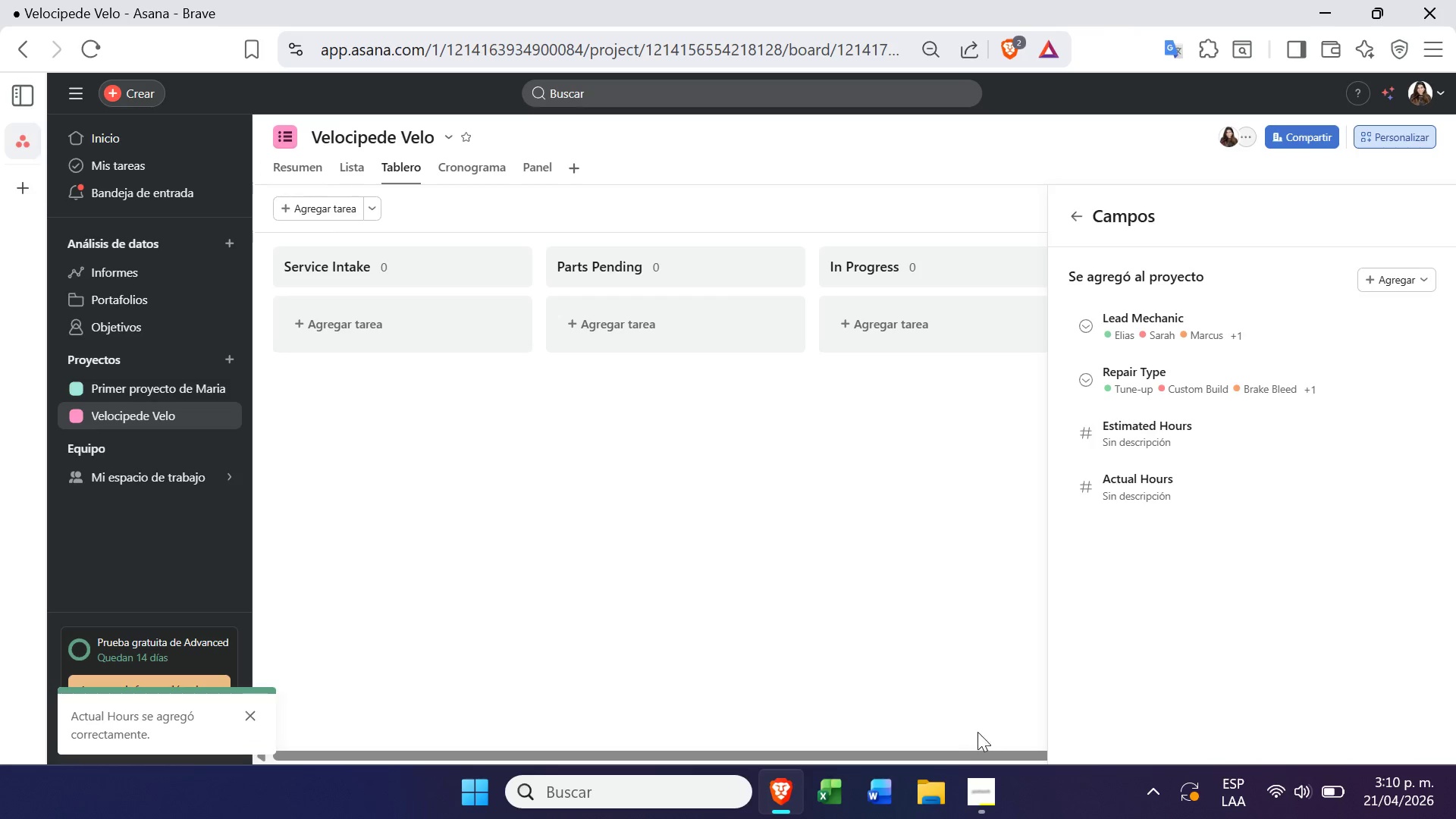 
left_click([984, 818])